 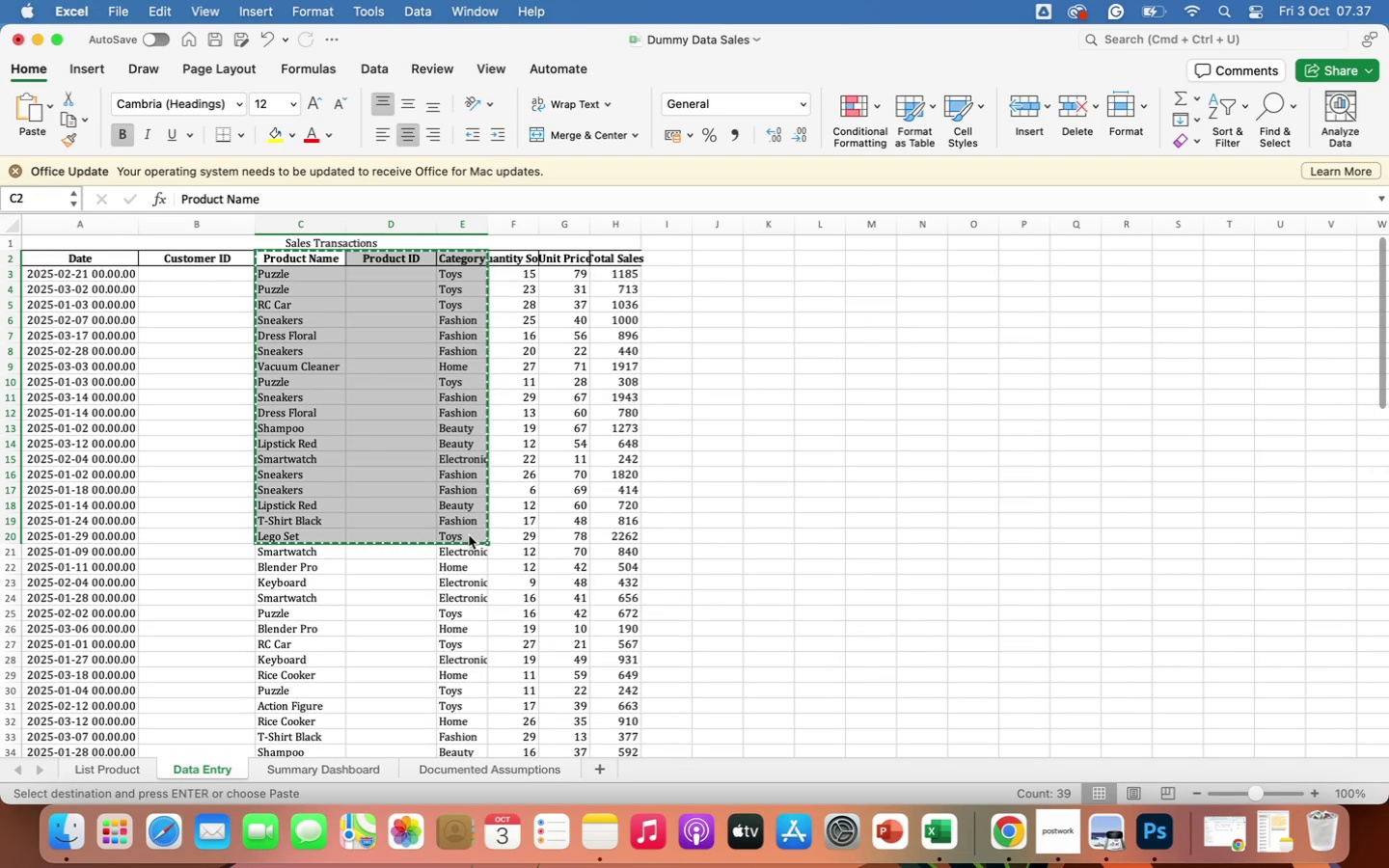 
scroll: coordinate [429, 730], scroll_direction: down, amount: 139.0
 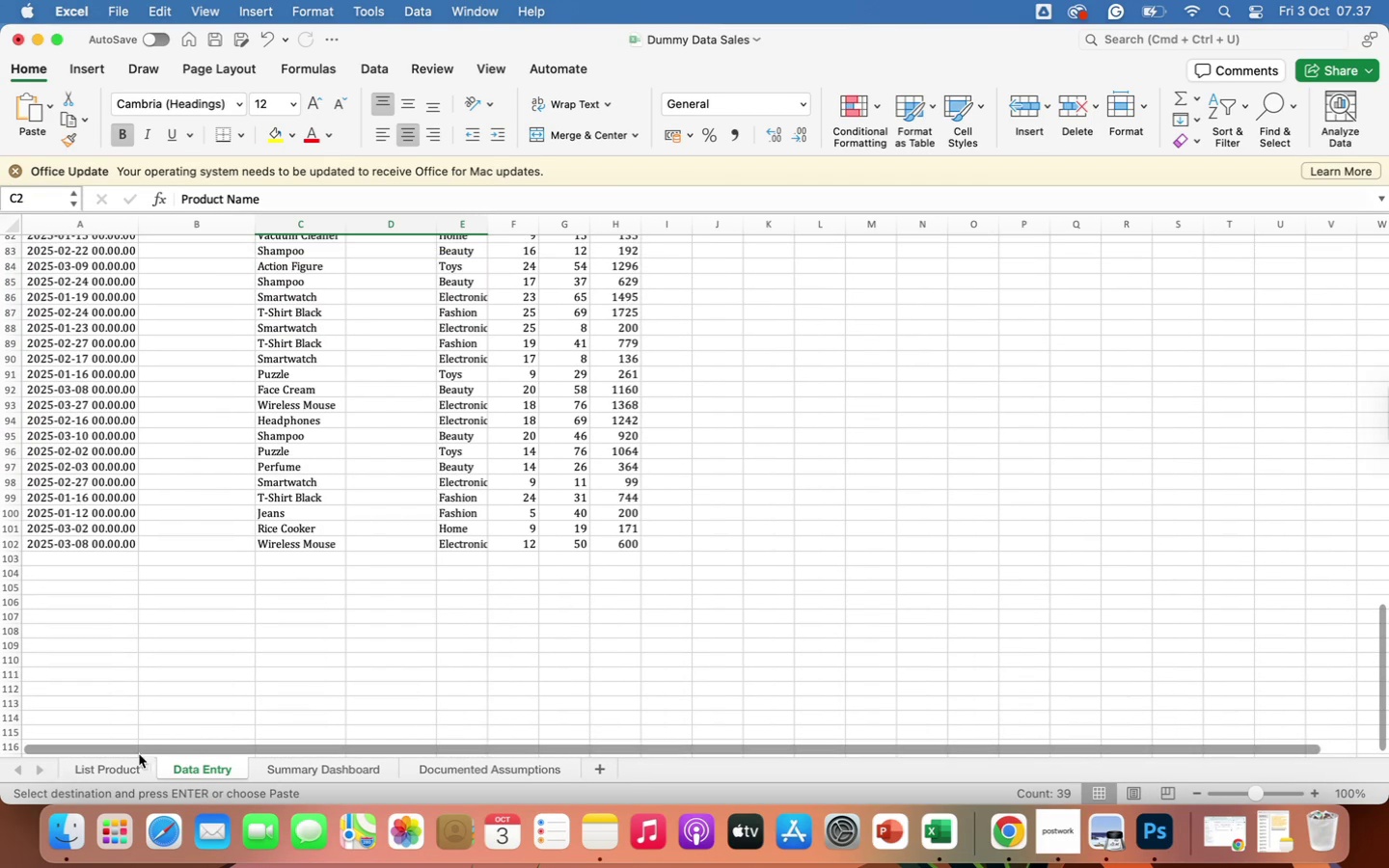 
left_click([118, 765])
 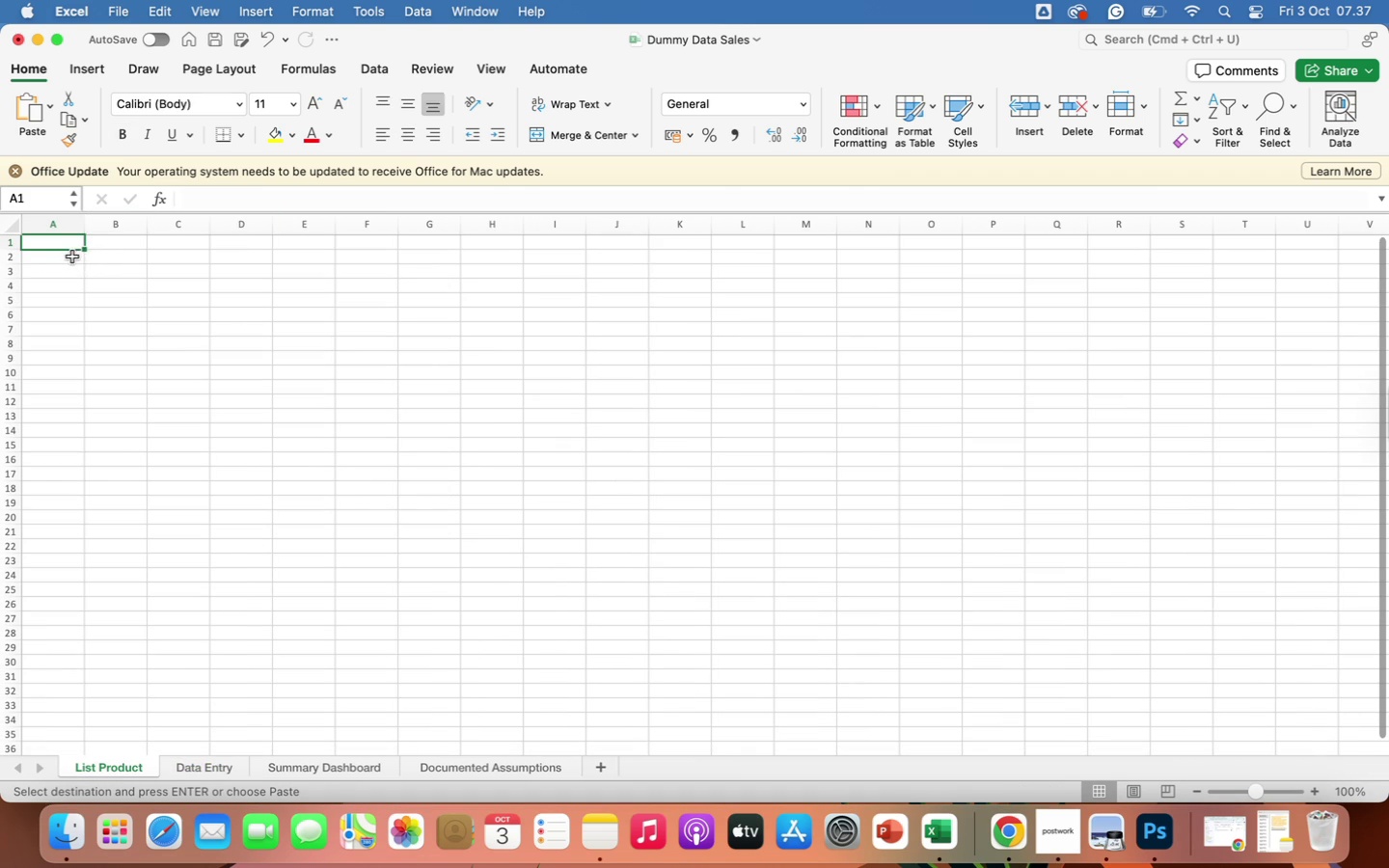 
left_click([72, 257])
 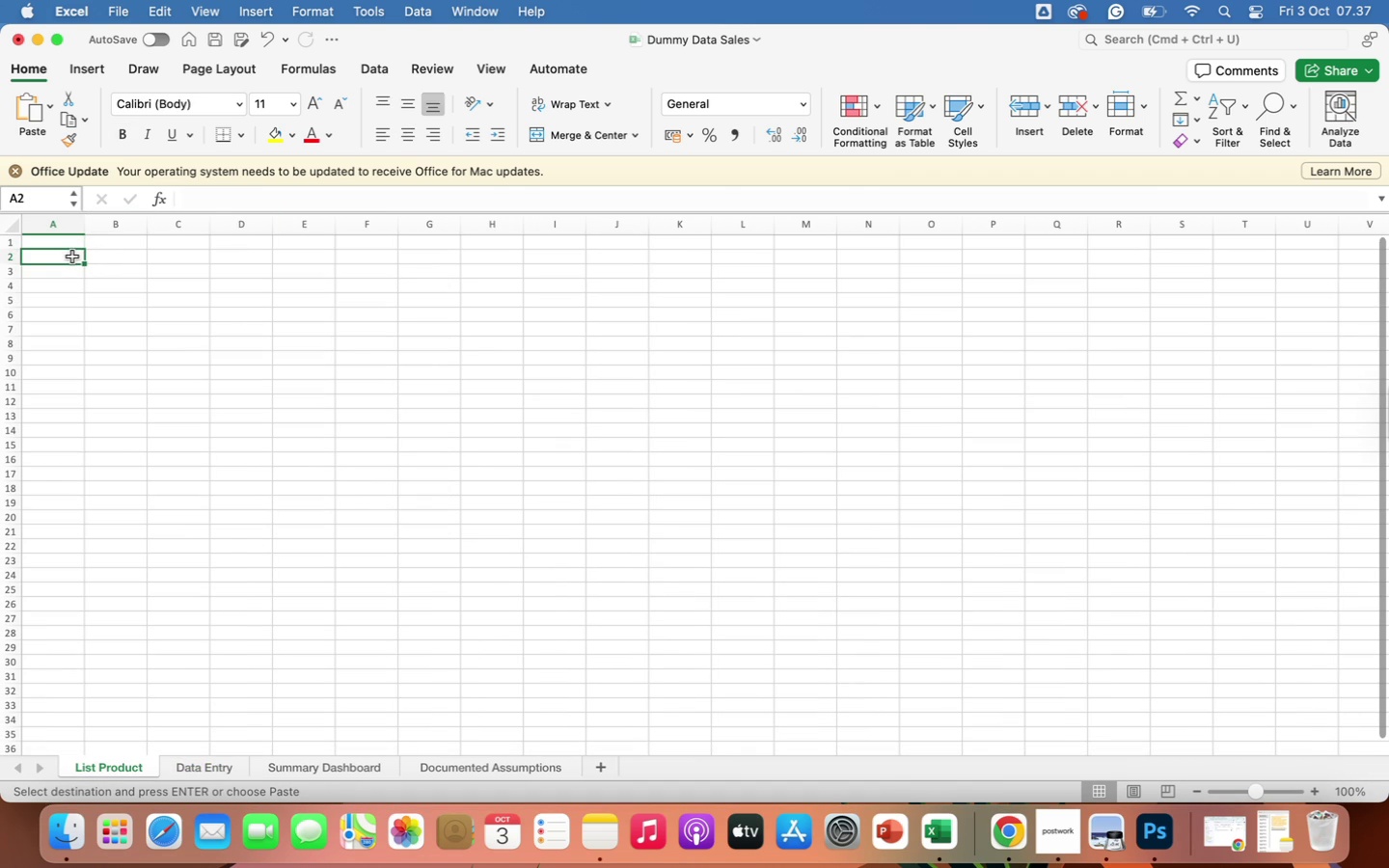 
key(Control+ControlLeft)
 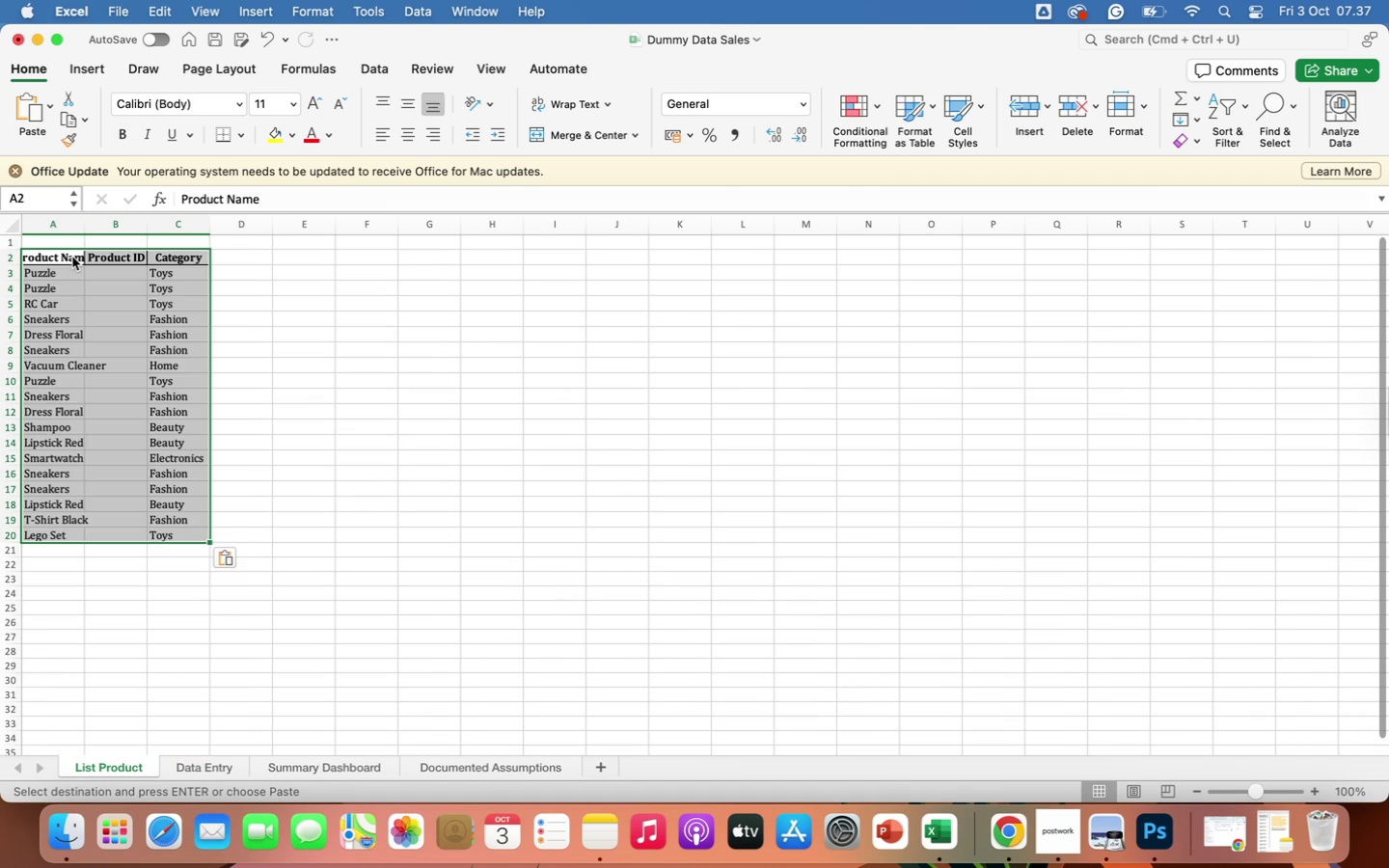 
key(Control+V)